 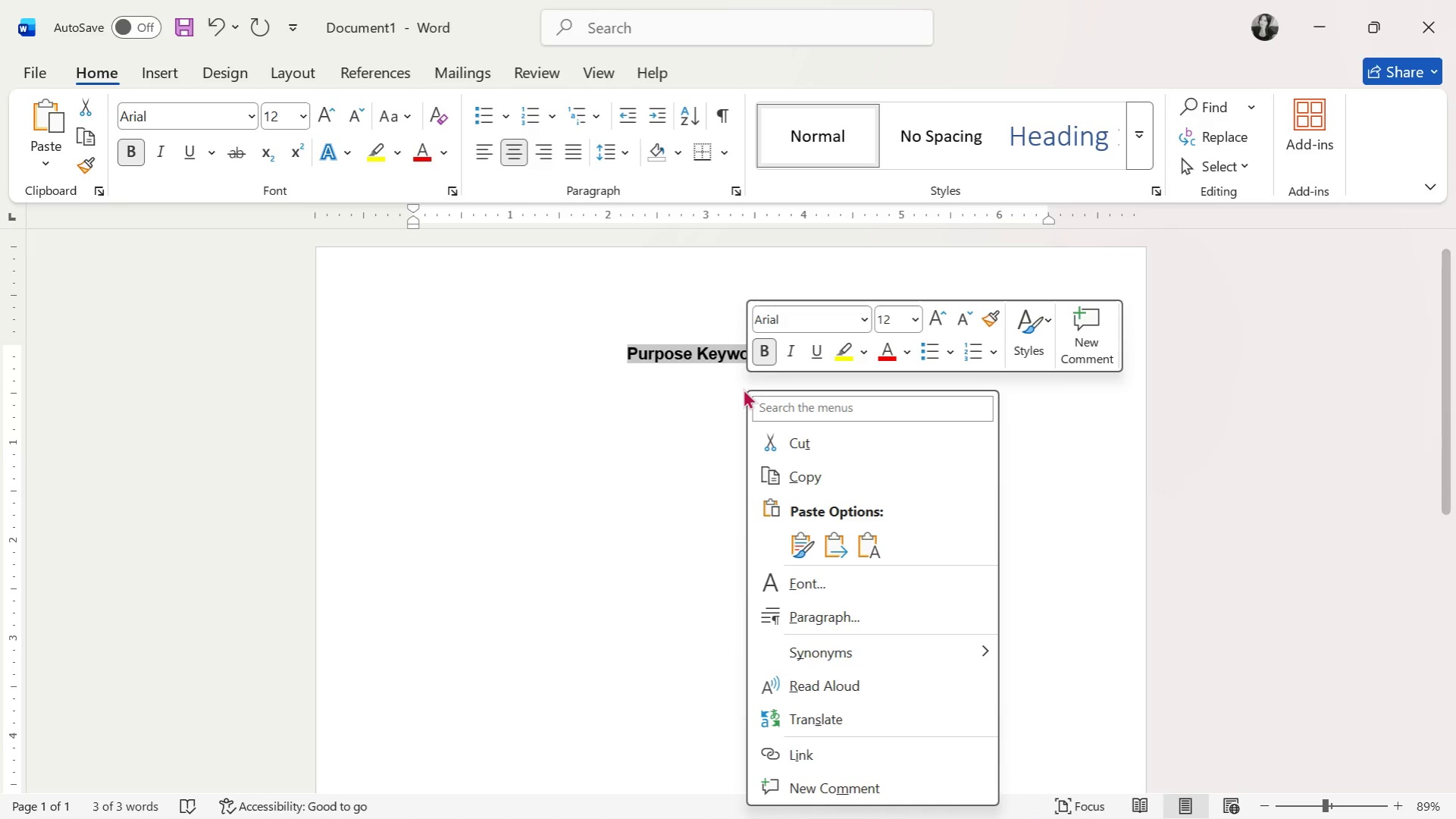 
double_click([866, 357])
 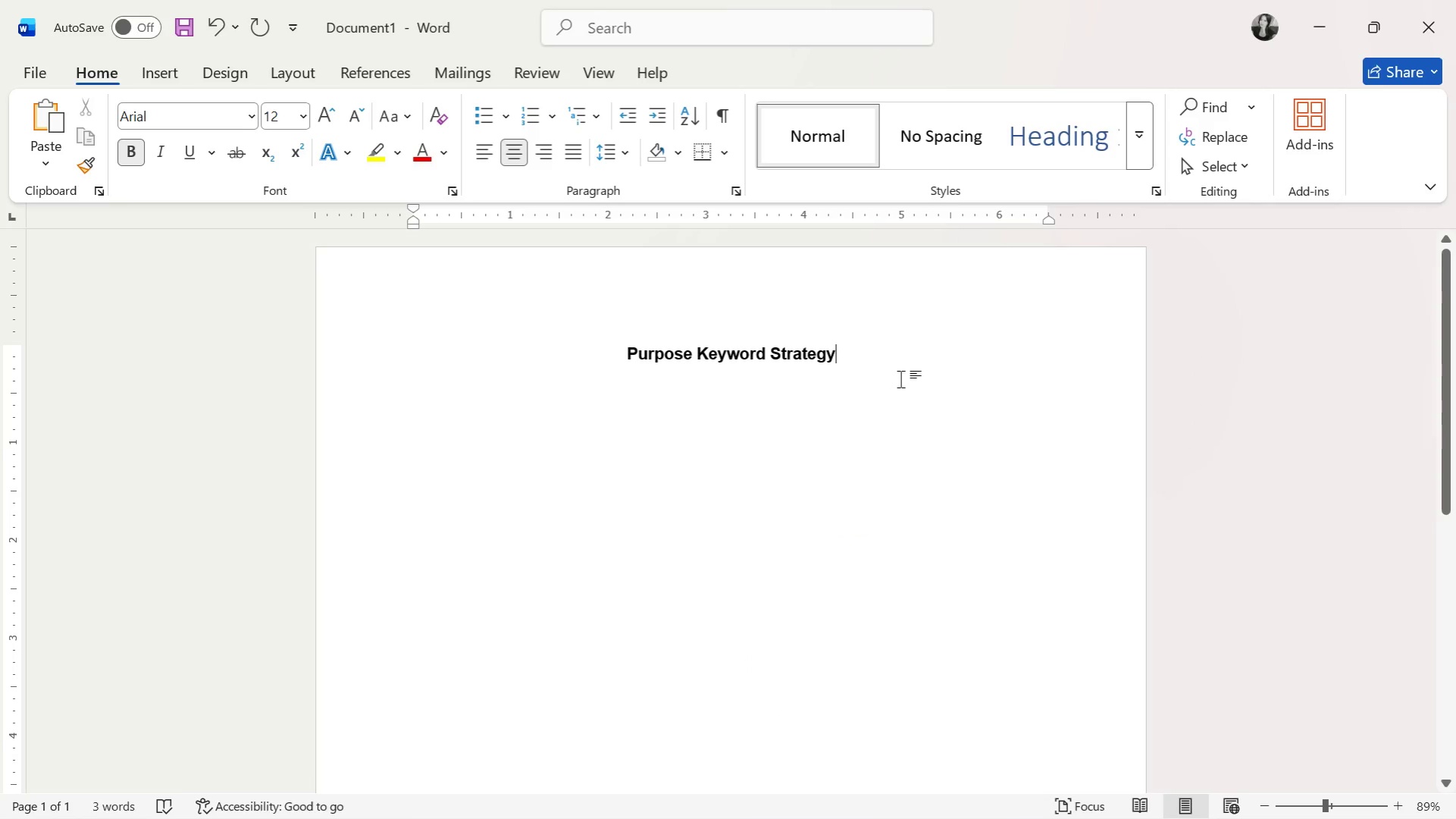 
key(Enter)
 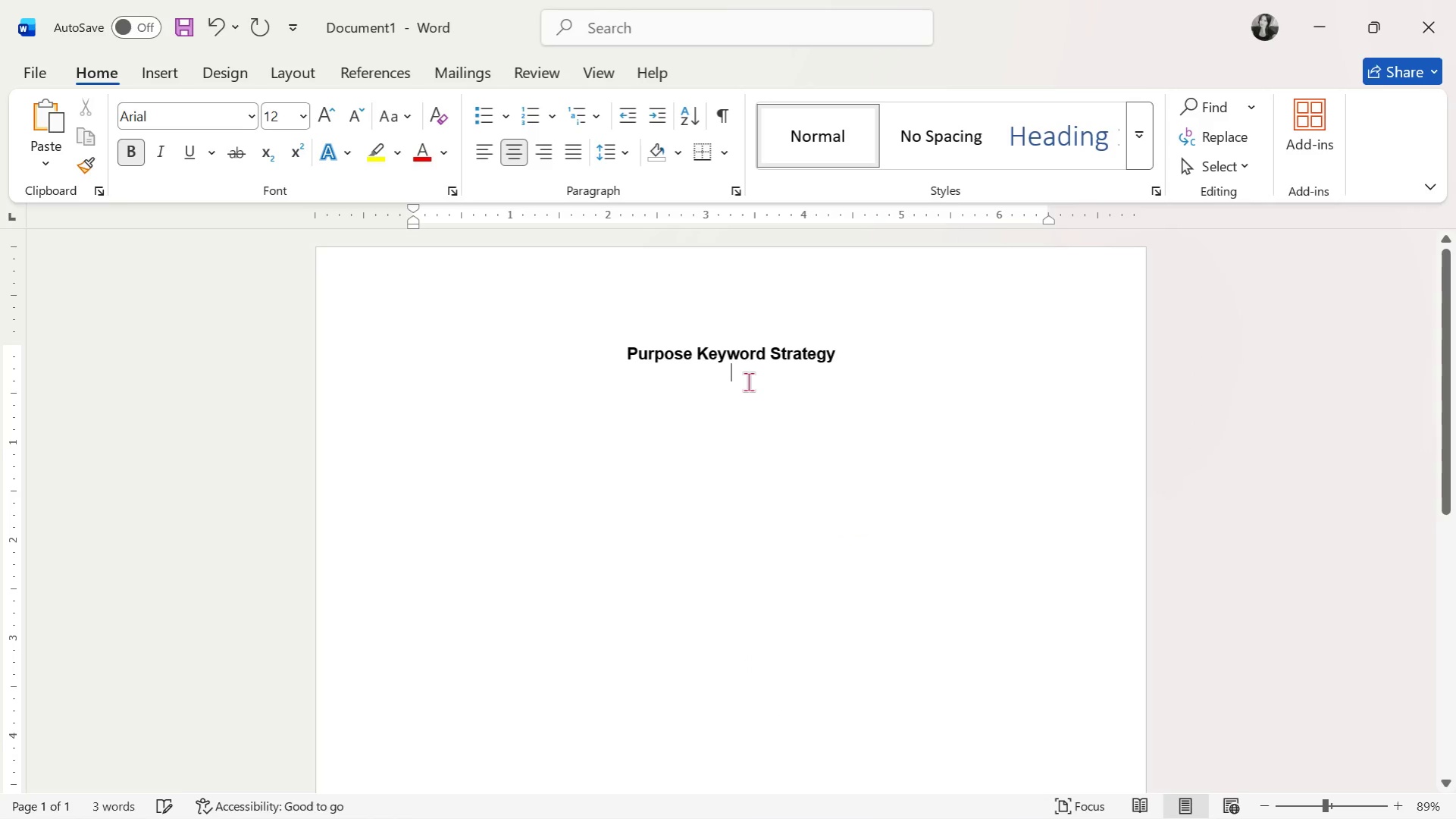 
right_click([748, 376])
 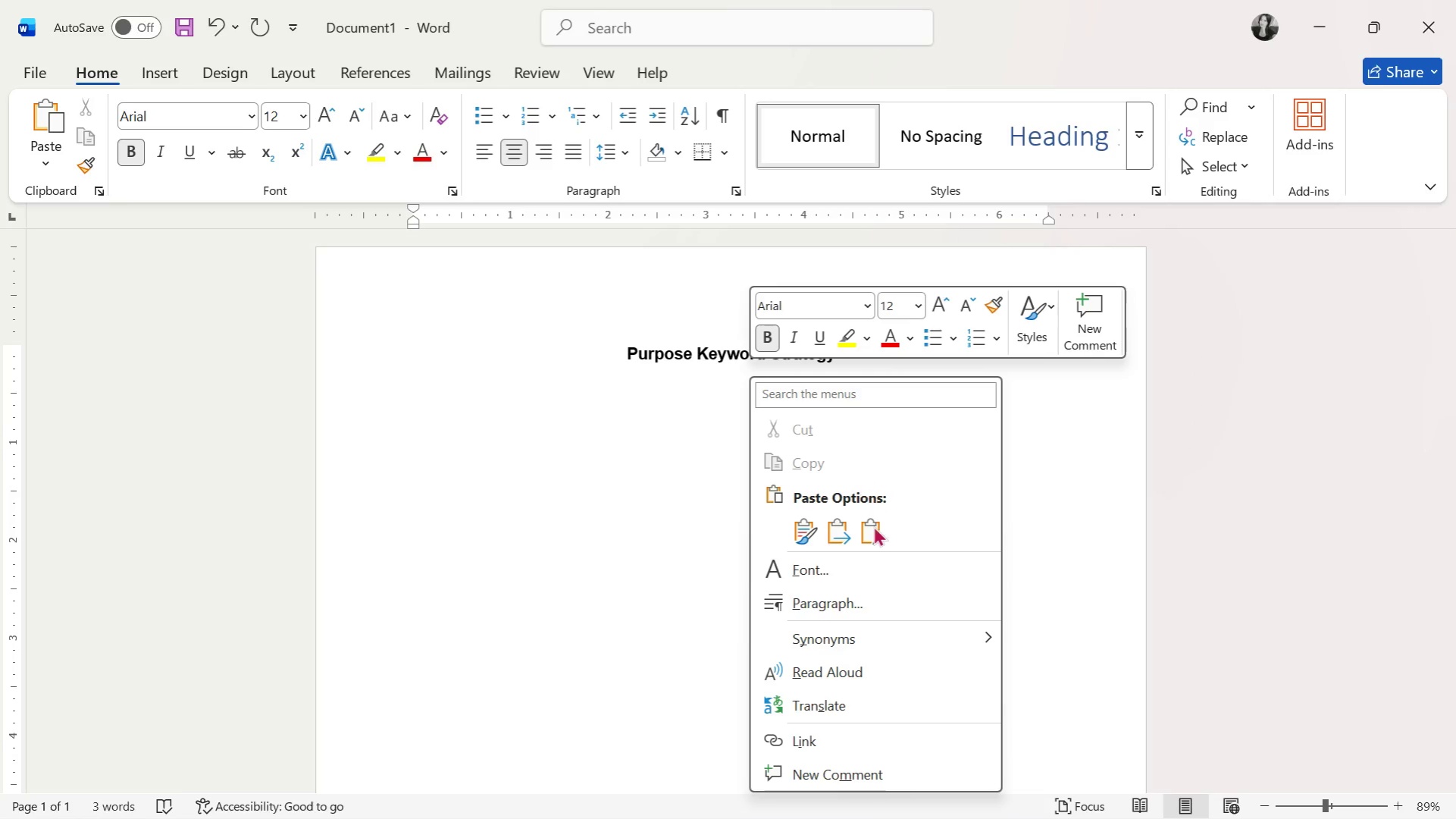 
left_click([873, 539])
 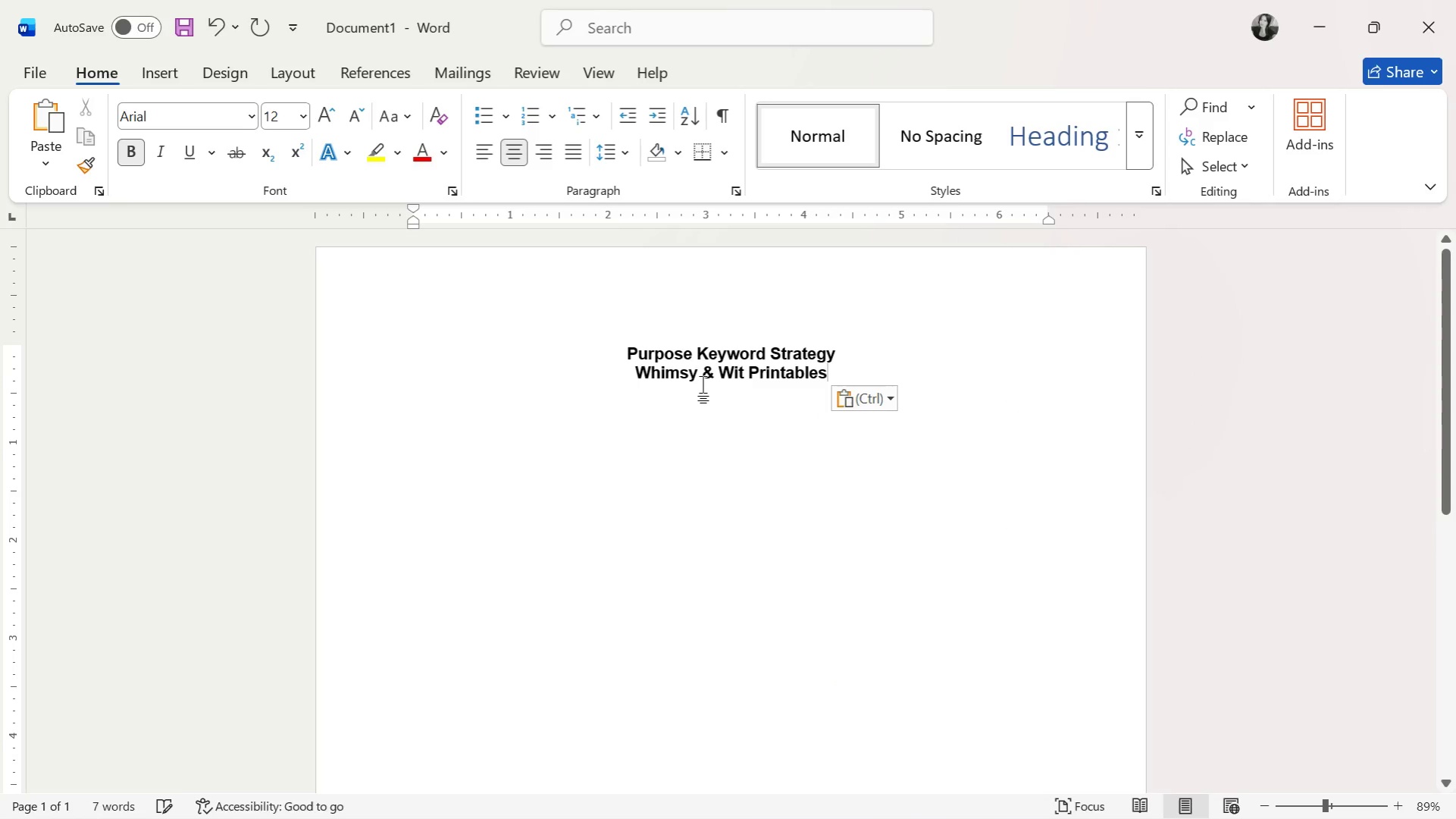 
double_click([706, 376])
 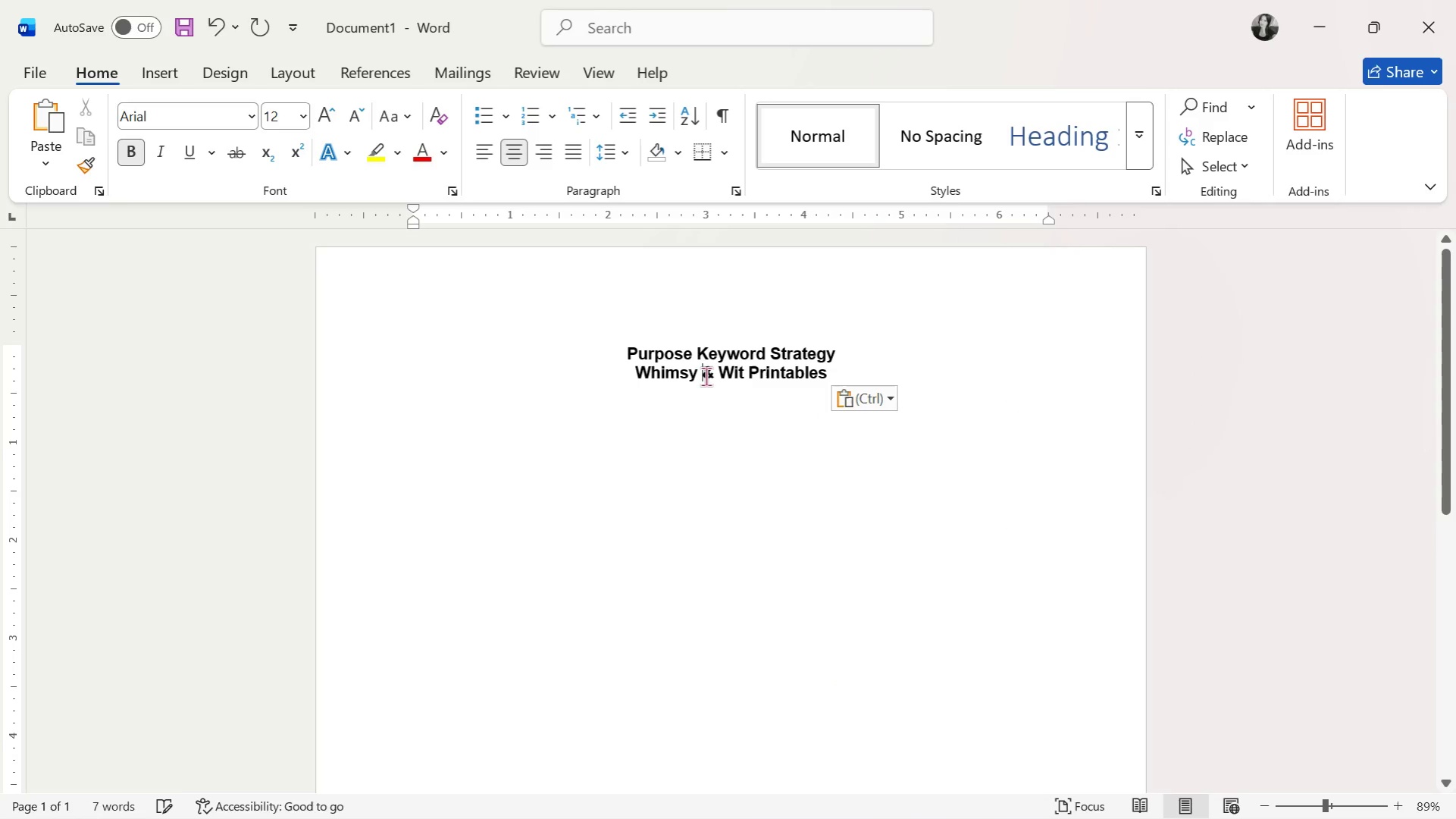 
triple_click([706, 376])
 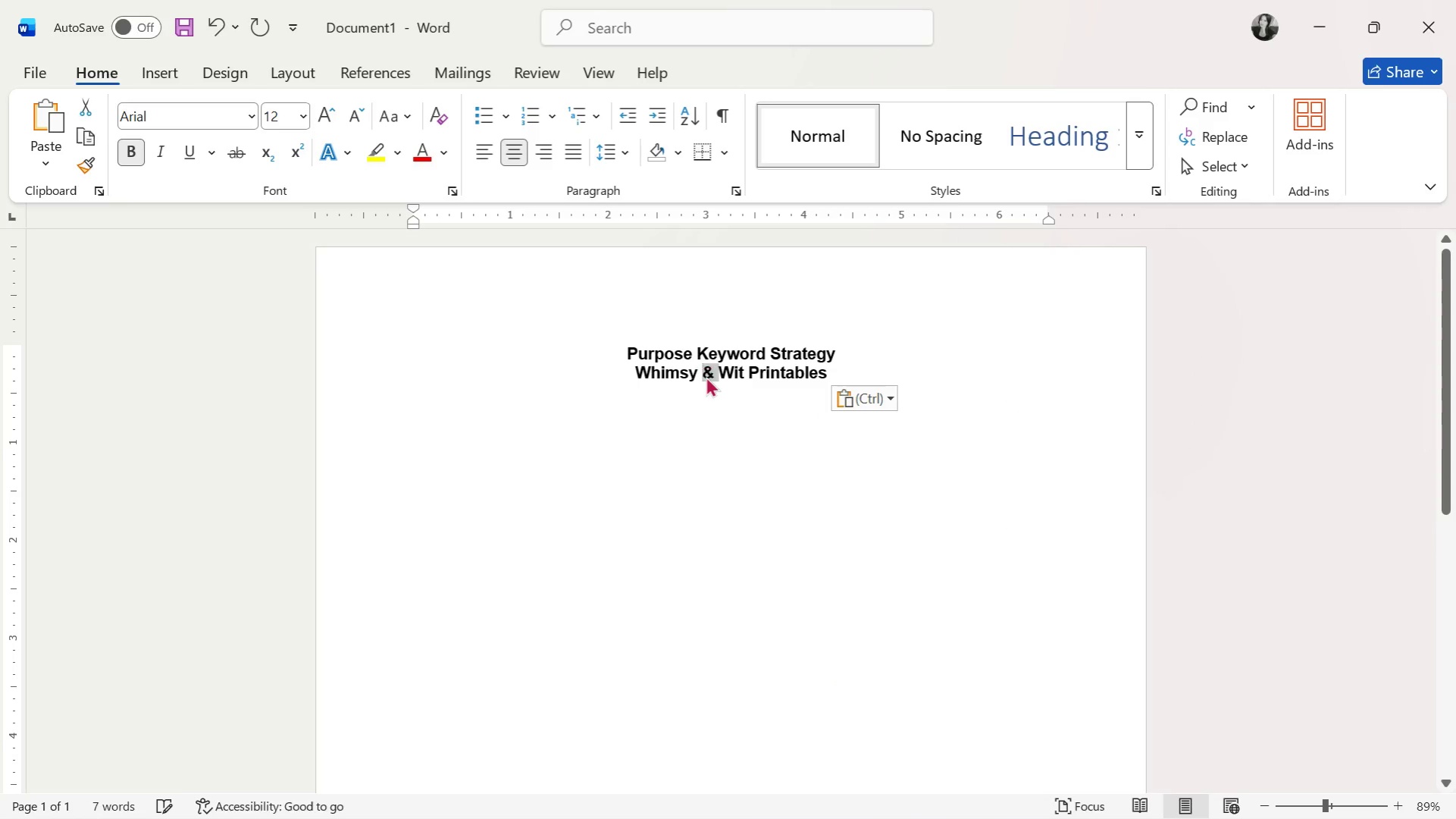 
triple_click([706, 376])
 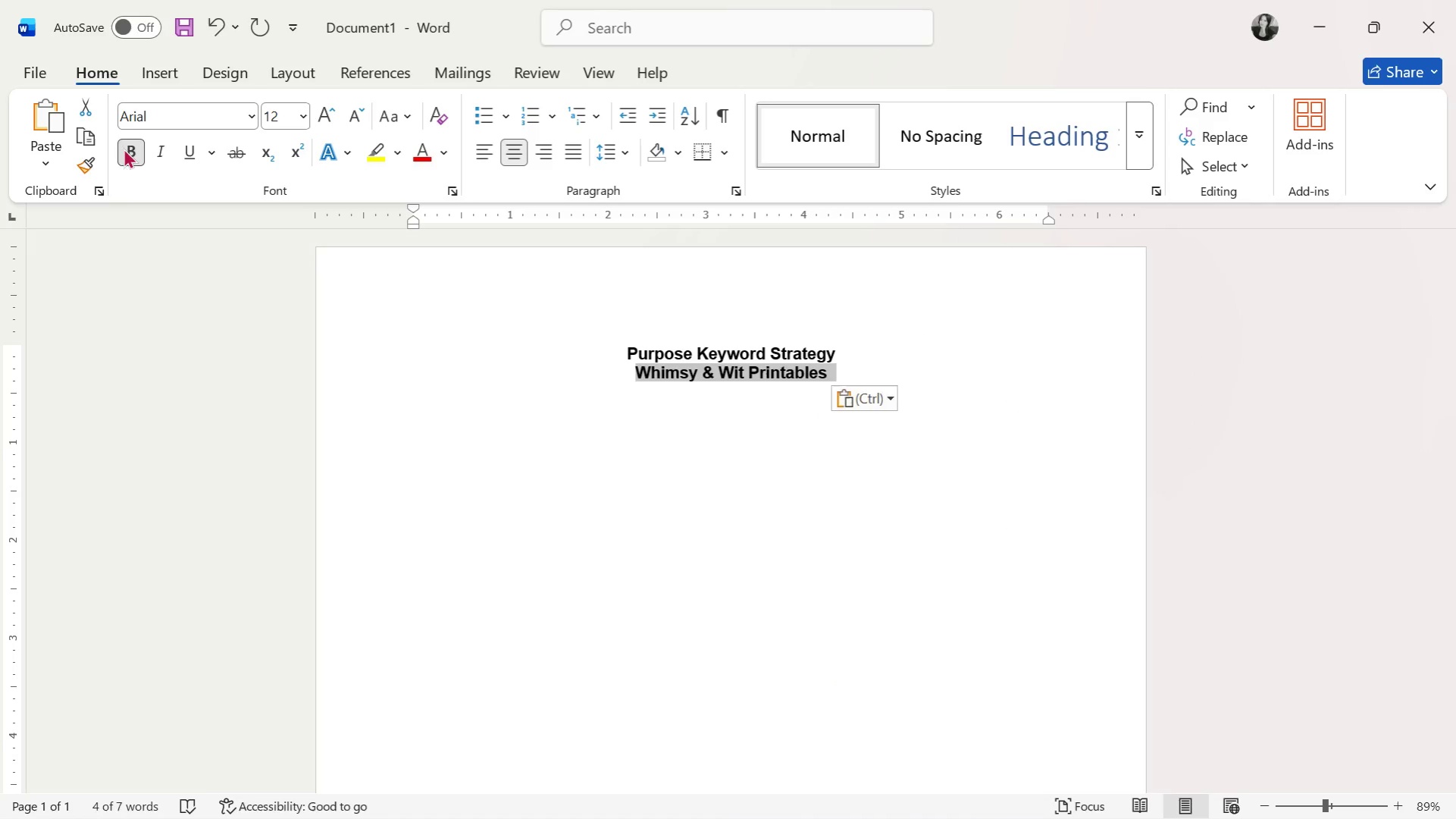 
double_click([719, 441])
 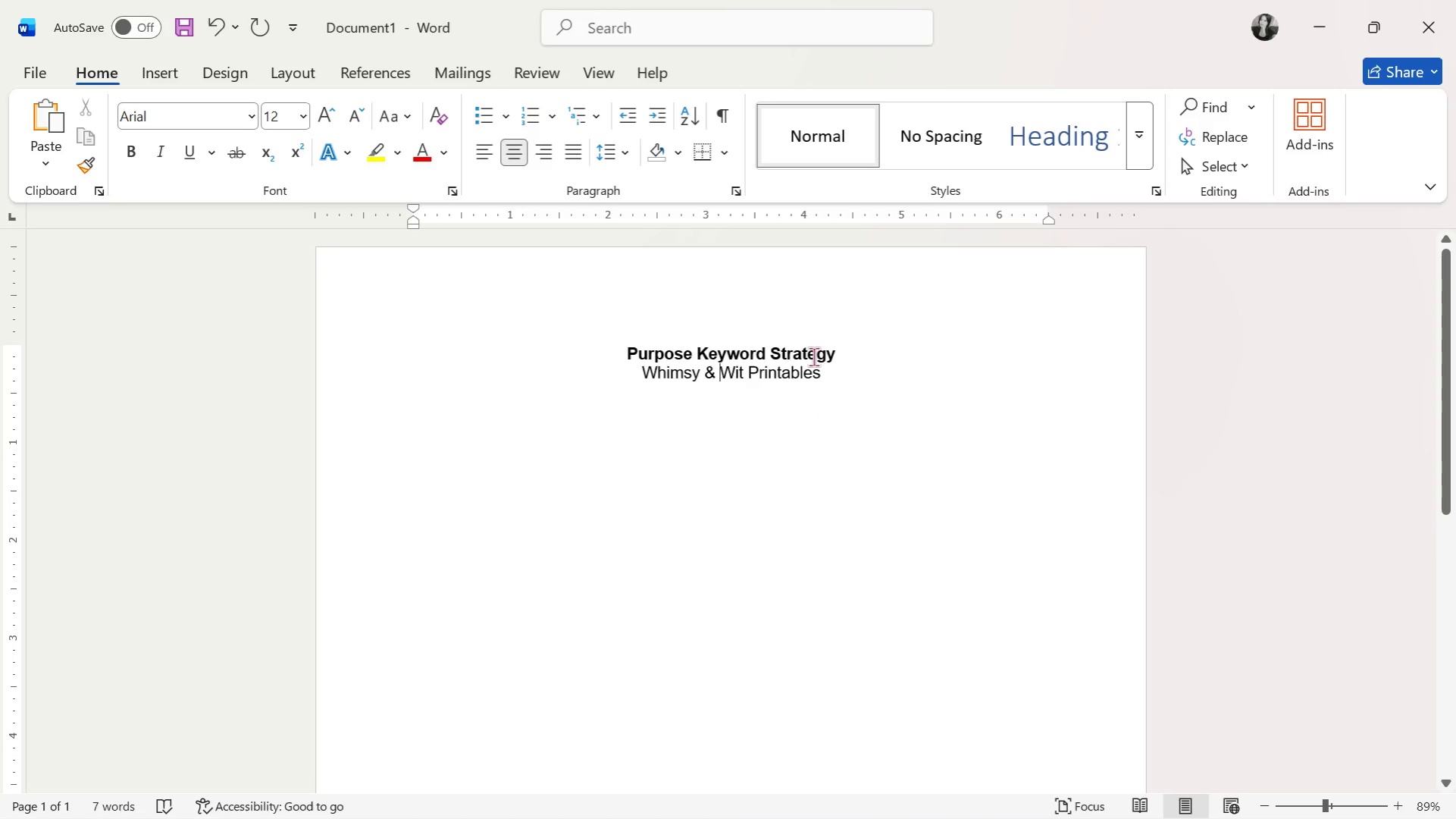 
left_click([834, 374])
 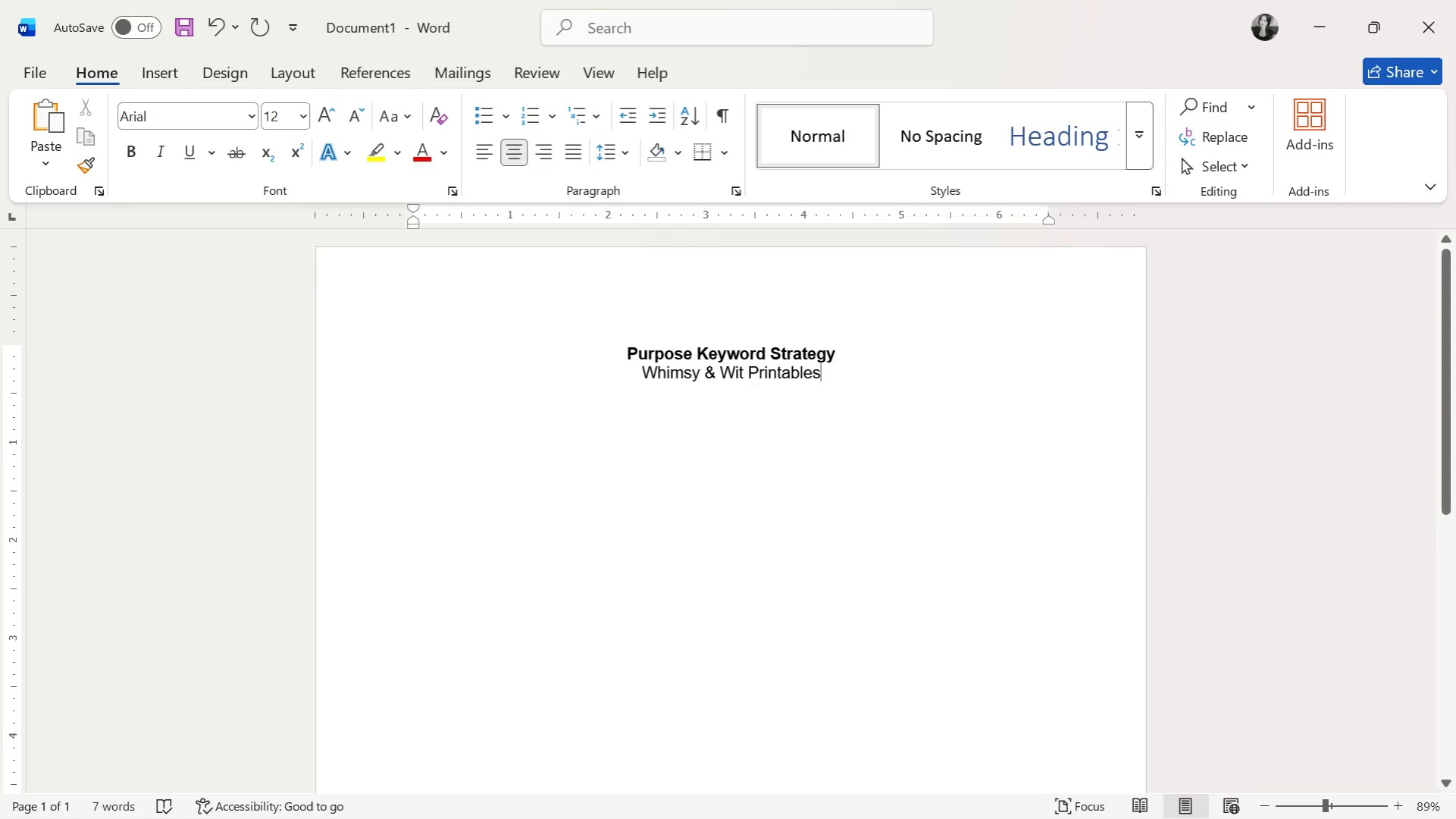 
key(Enter)
 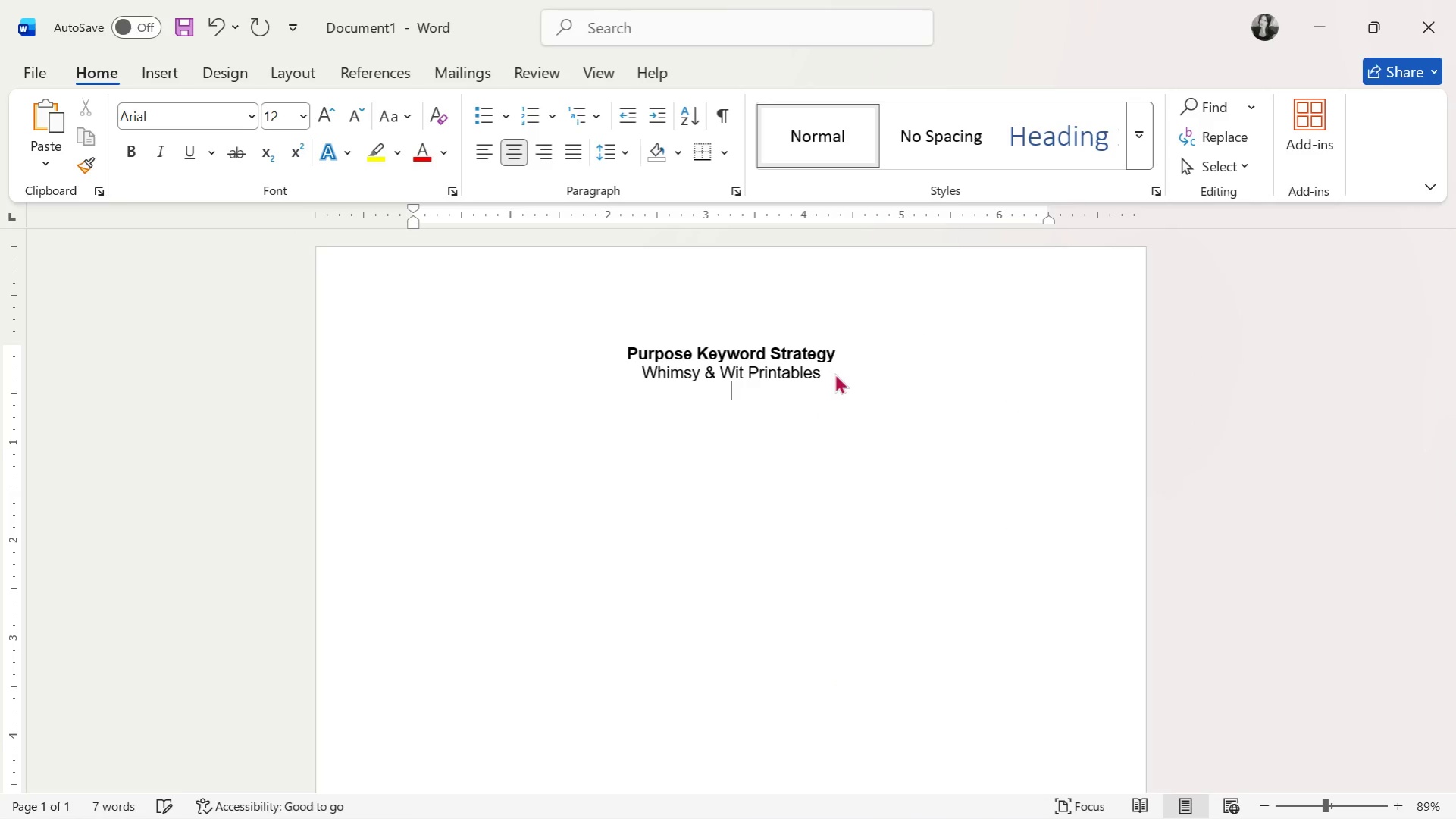 
key(Backspace)
 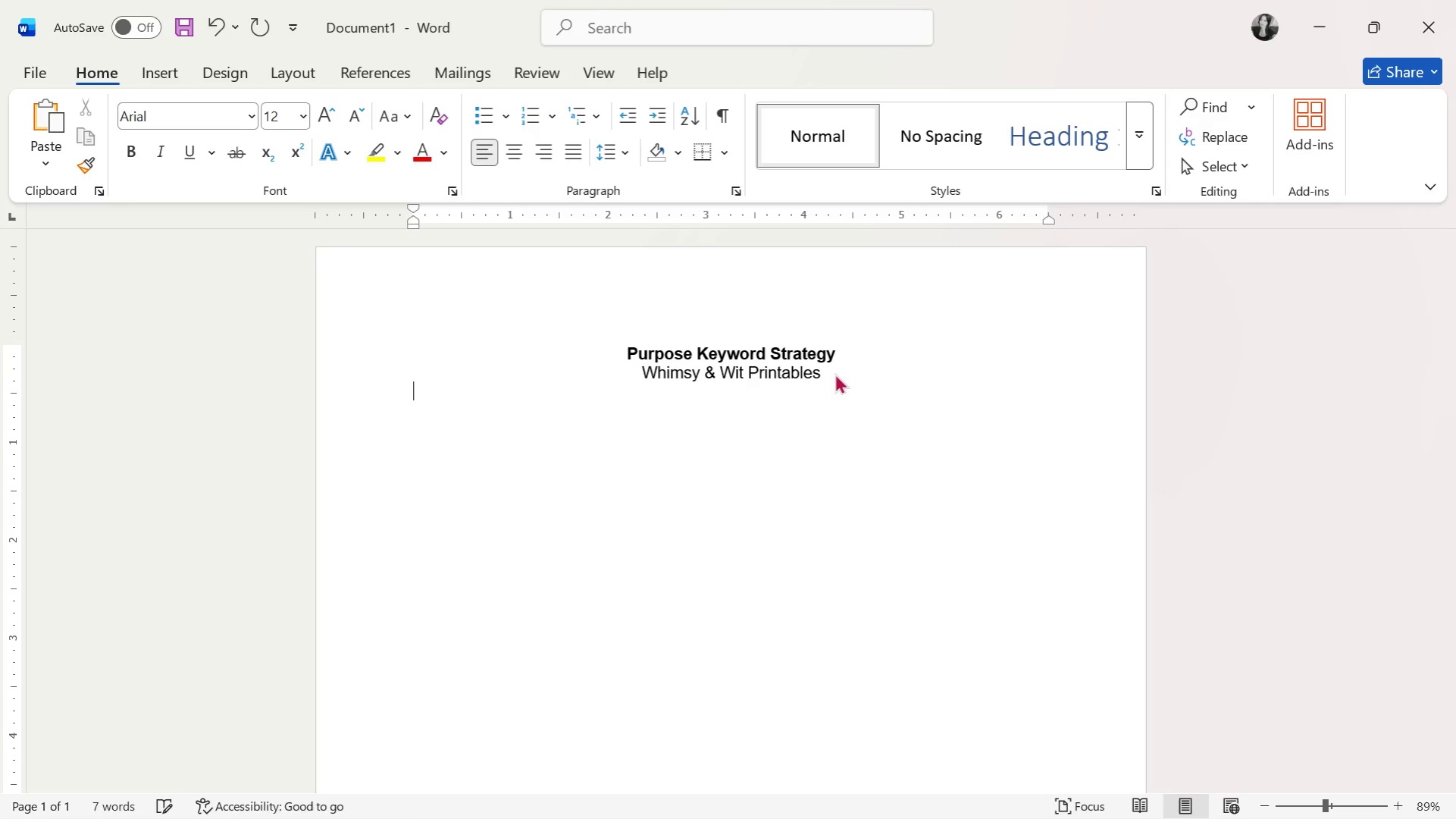 
key(Enter)
 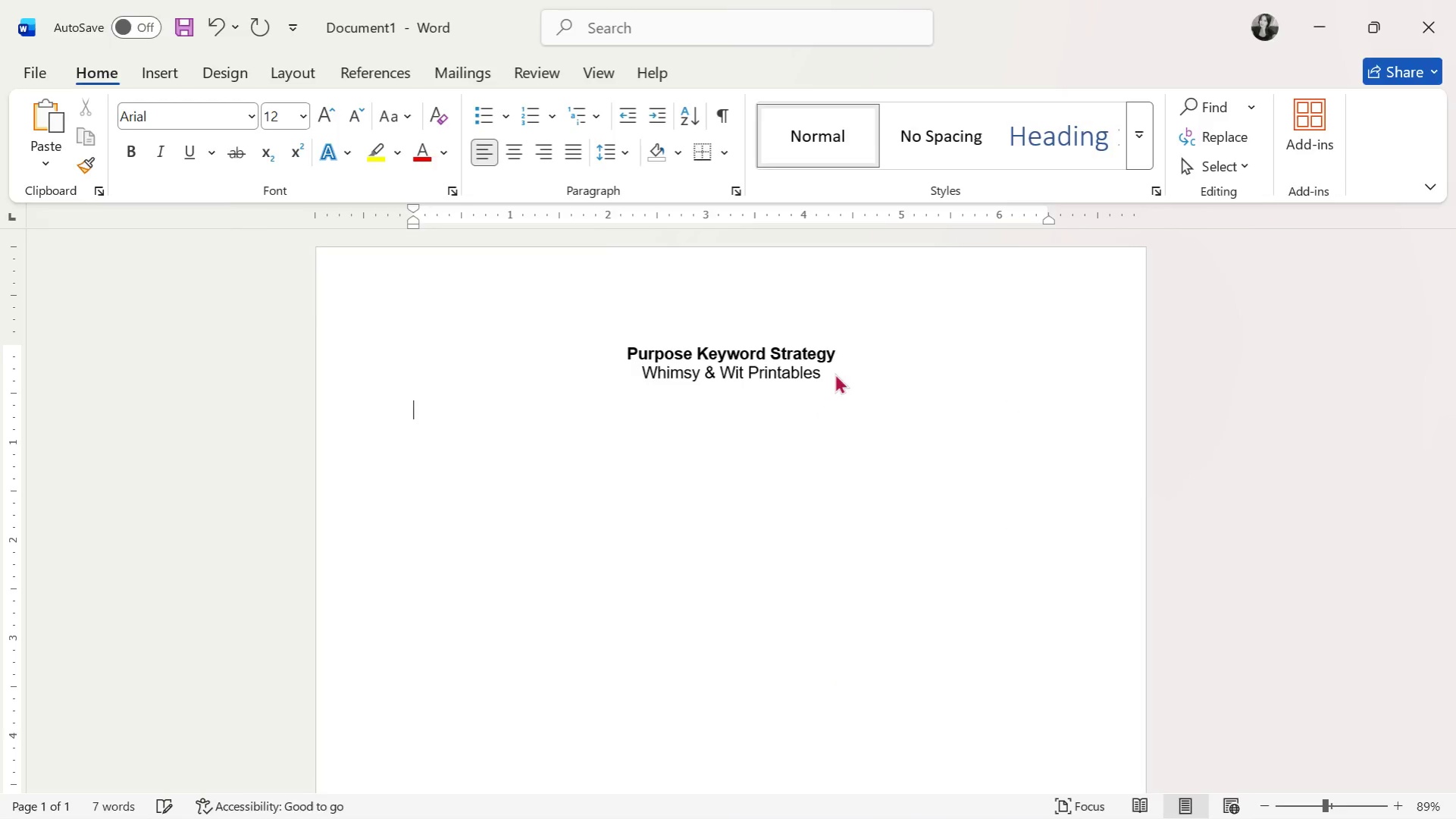 
key(Alt+AltLeft)
 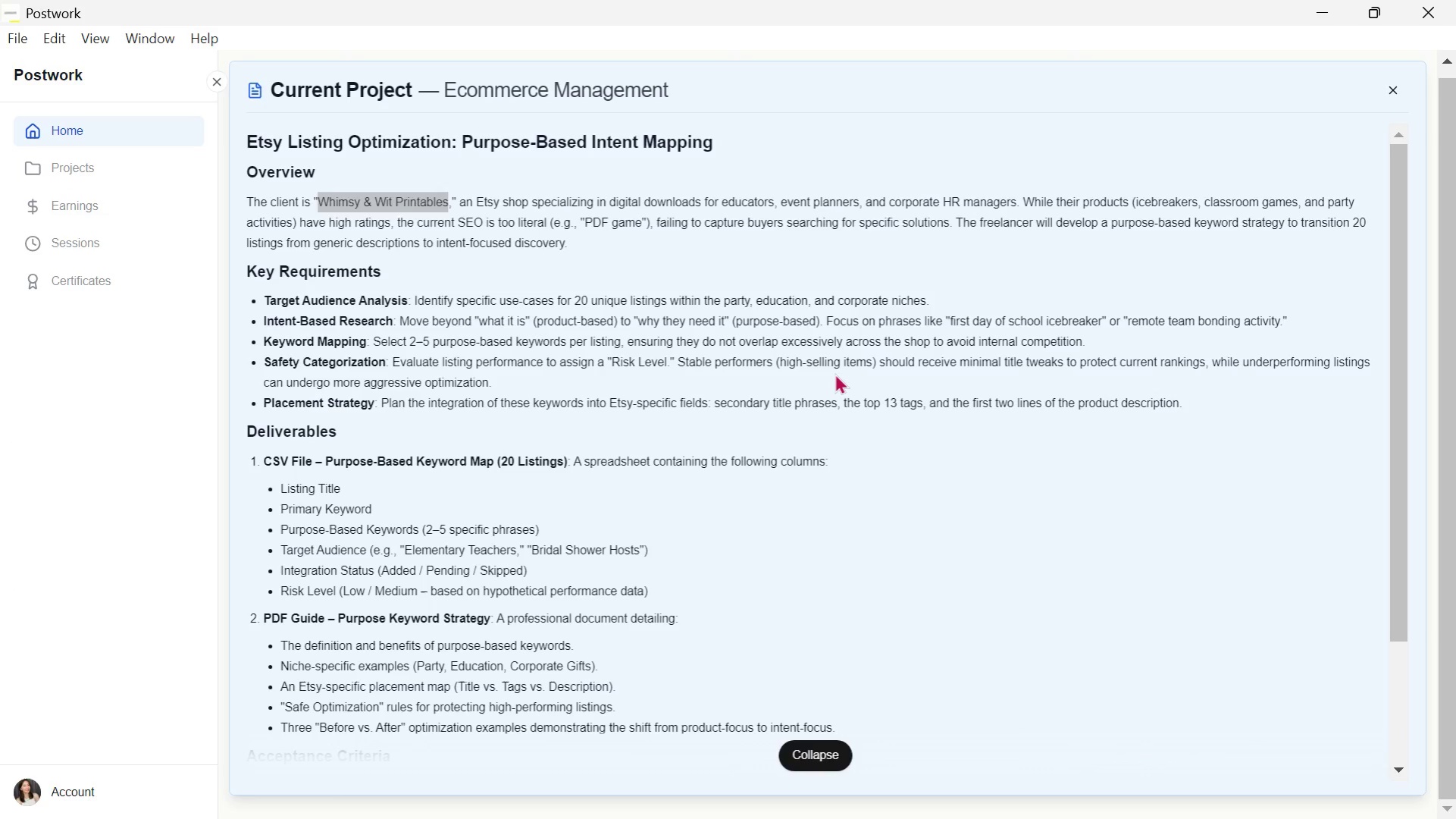 
key(Alt+Tab)